 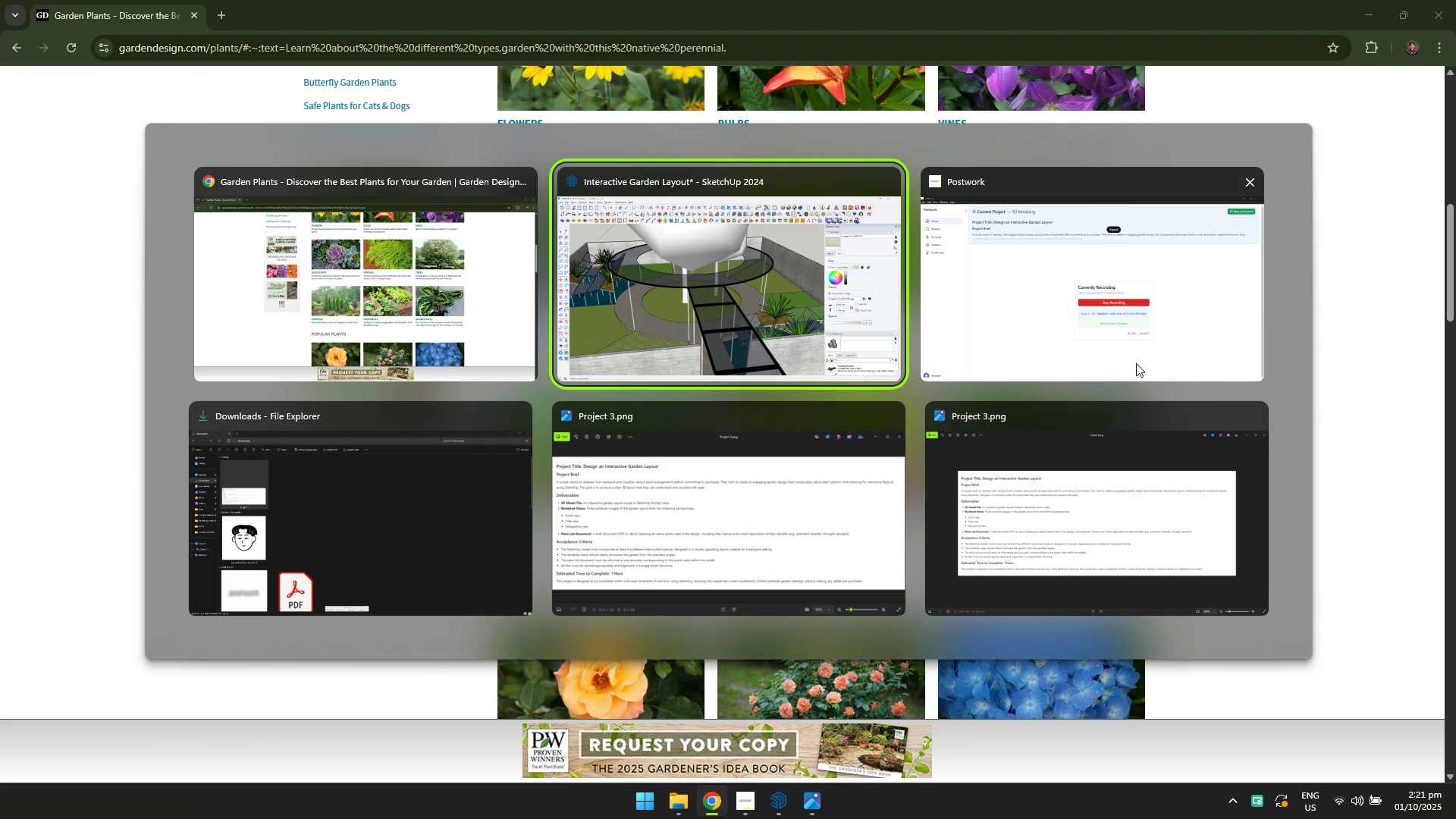 
left_click([700, 328])
 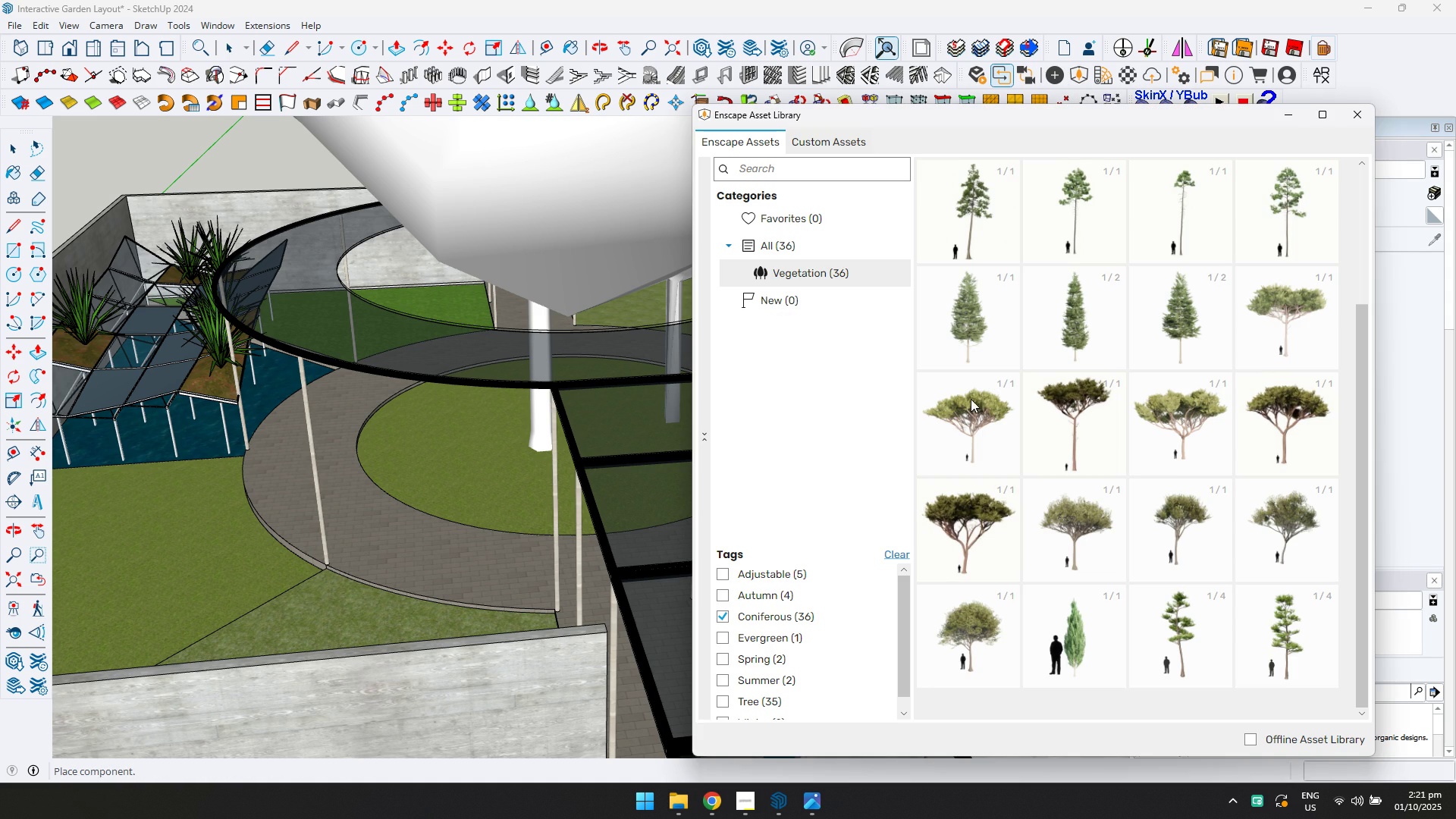 
scroll: coordinate [1215, 672], scroll_direction: down, amount: 1.0
 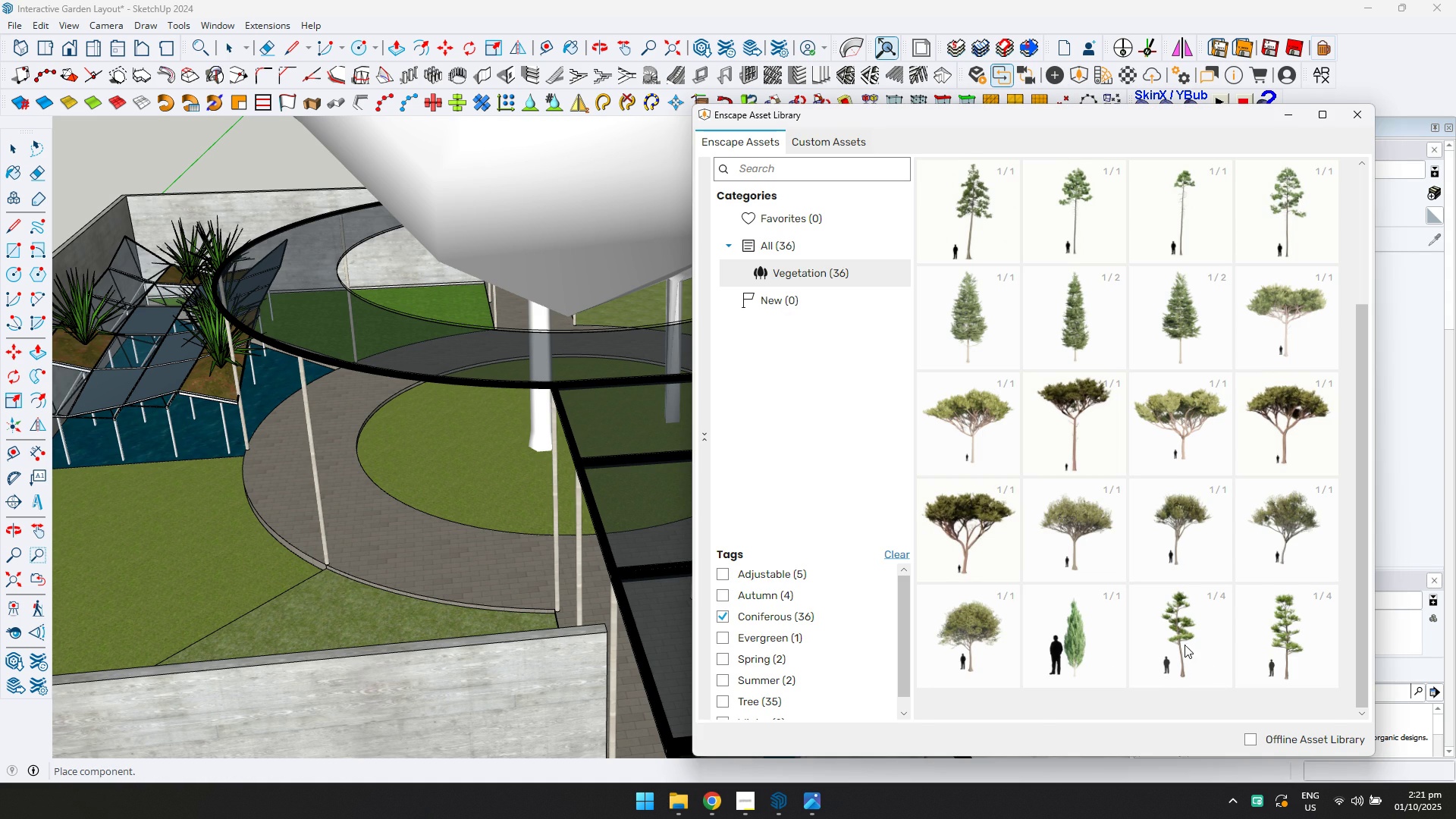 
scroll: coordinate [1162, 576], scroll_direction: up, amount: 5.0
 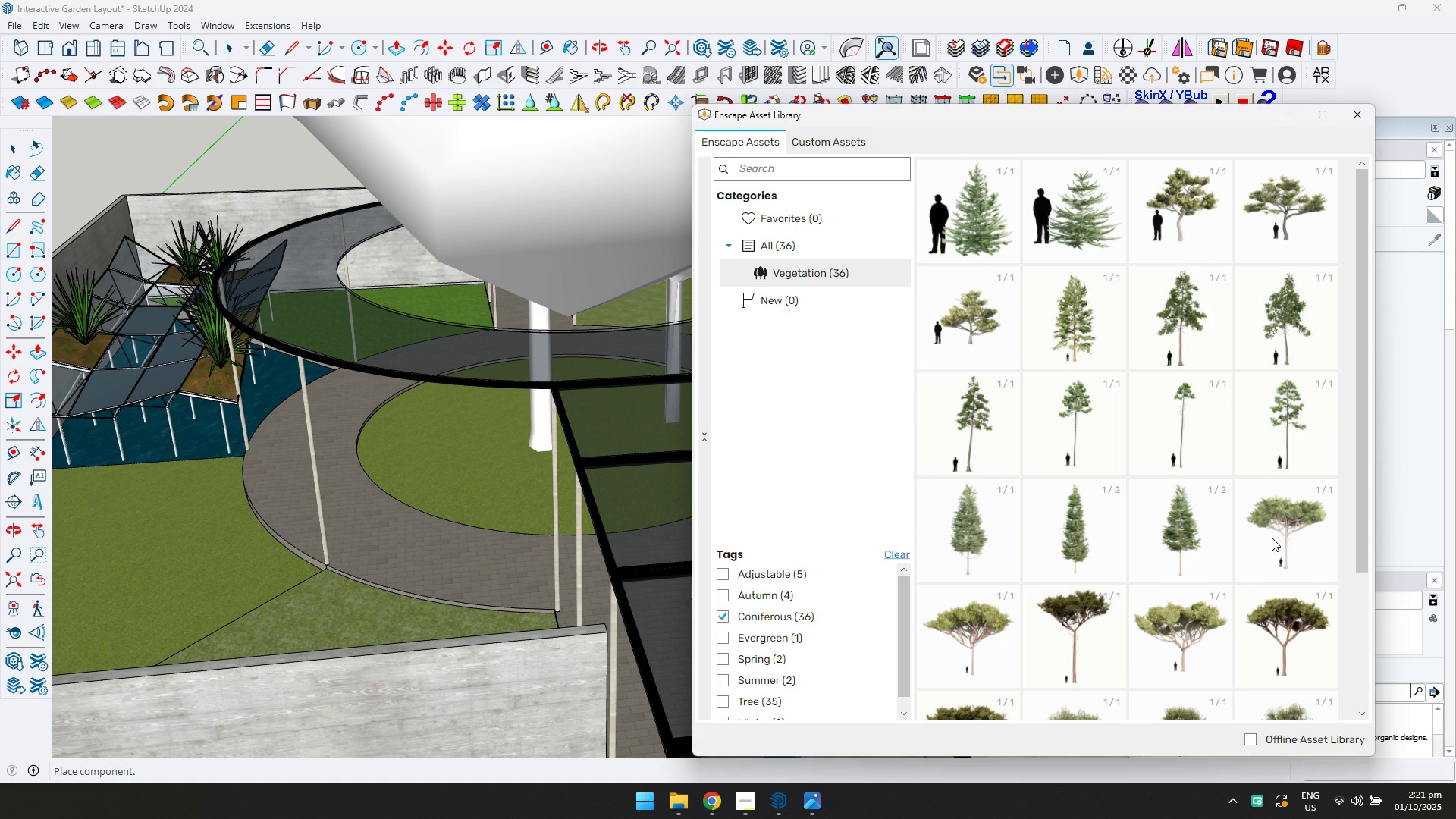 
scroll: coordinate [1226, 450], scroll_direction: down, amount: 2.0
 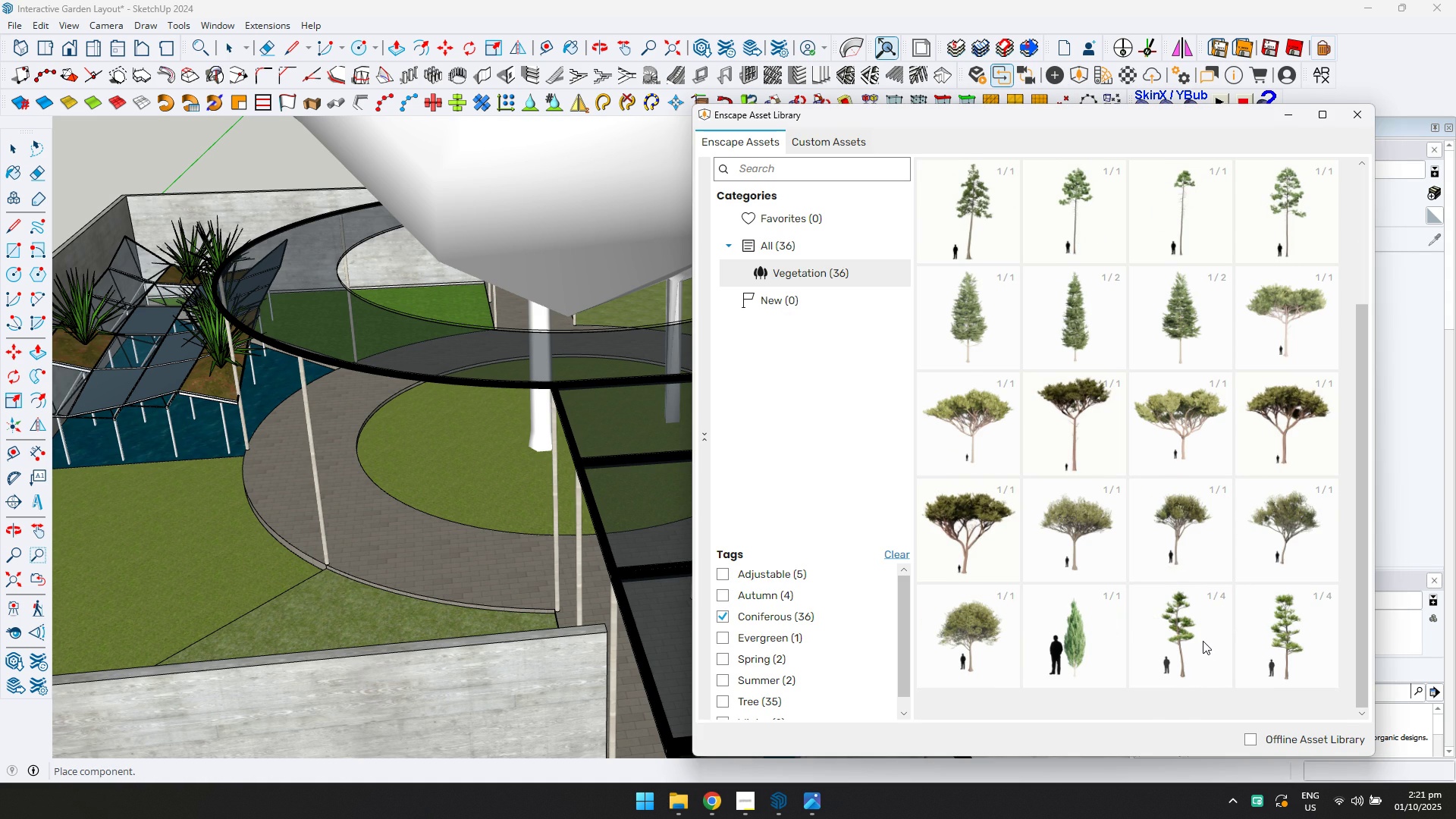 
double_click([1203, 641])
 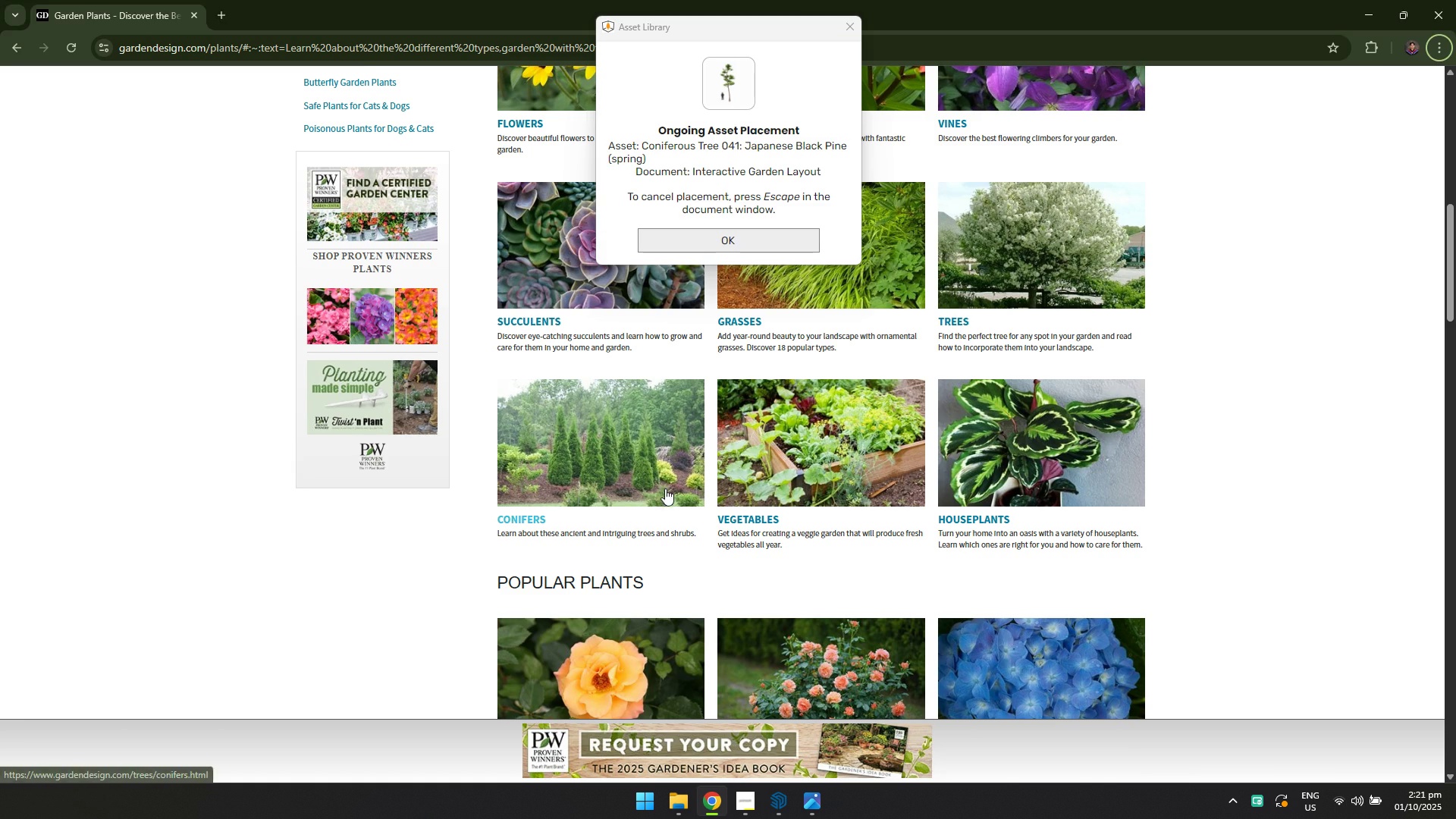 
key(Alt+AltLeft)
 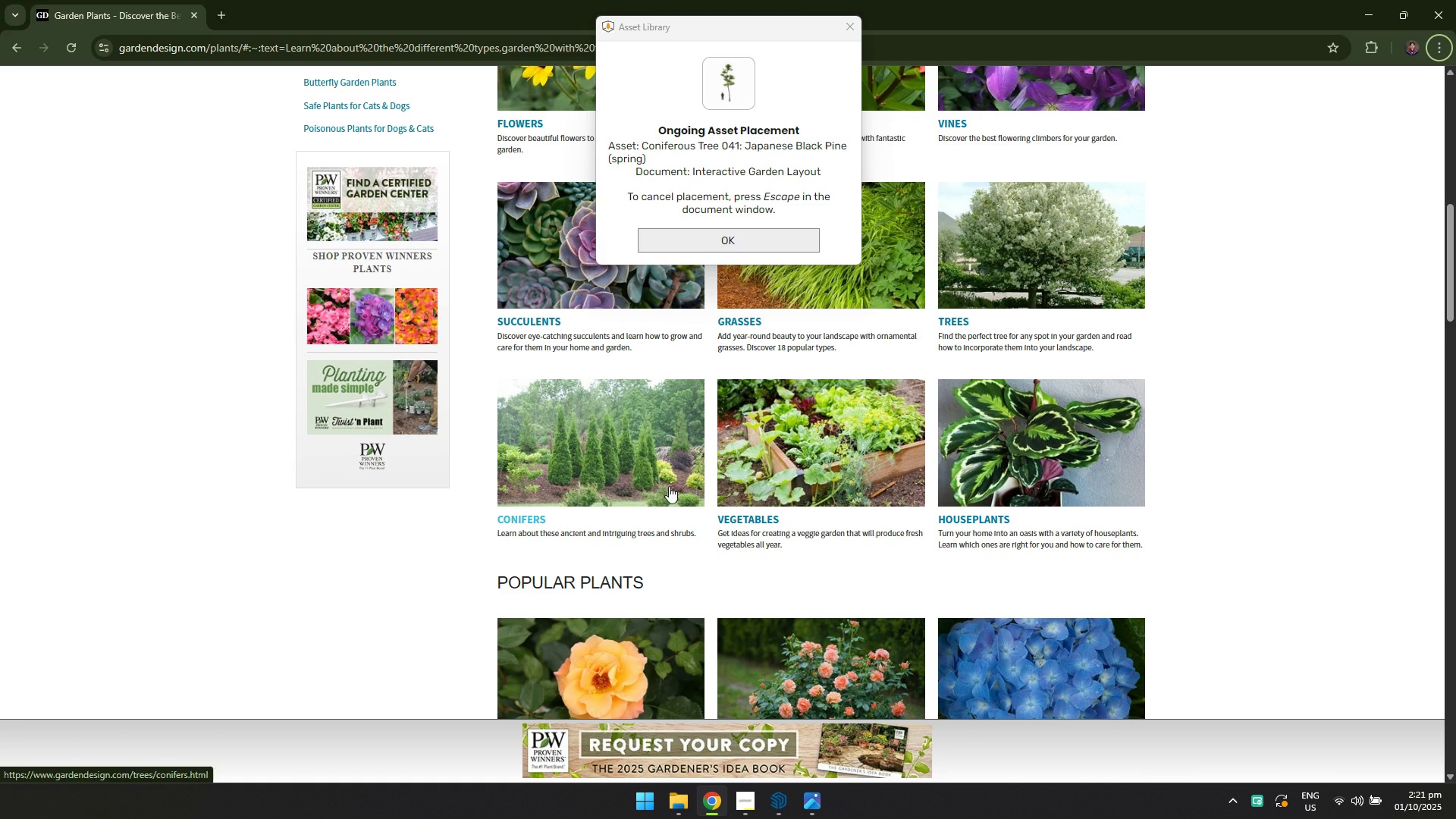 
key(Alt+Tab)
 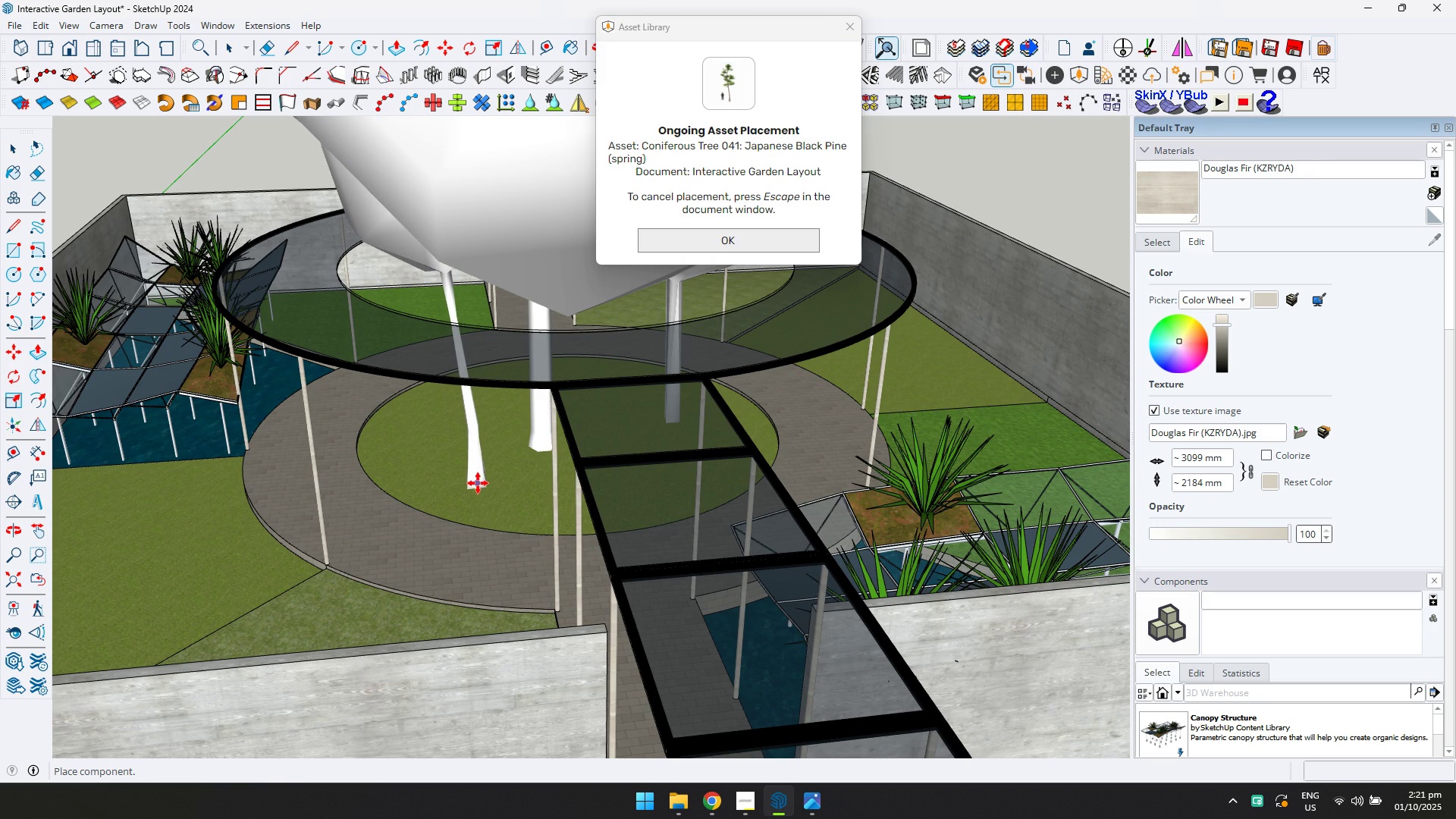 
left_click([479, 483])
 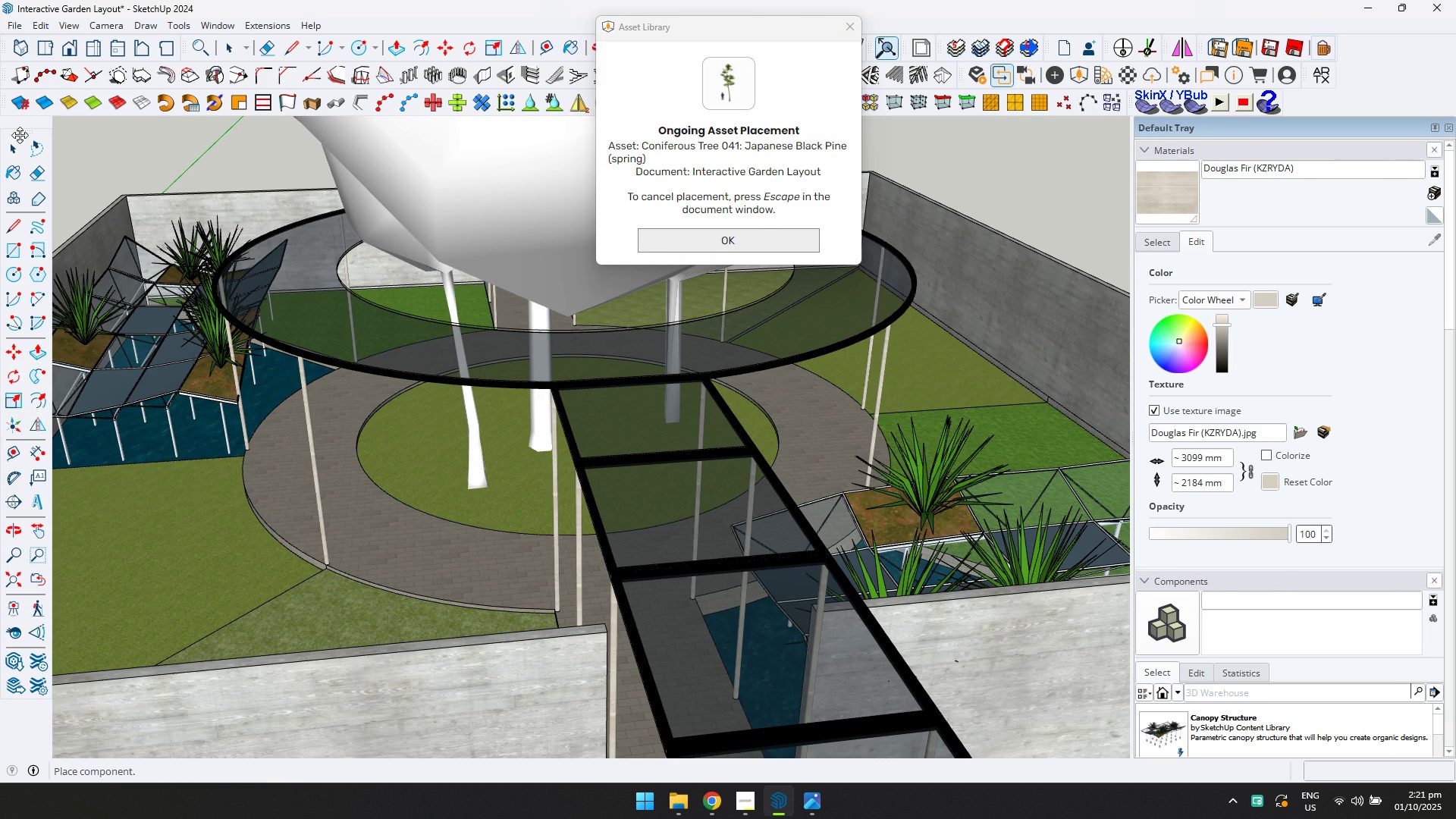 
left_click([11, 151])
 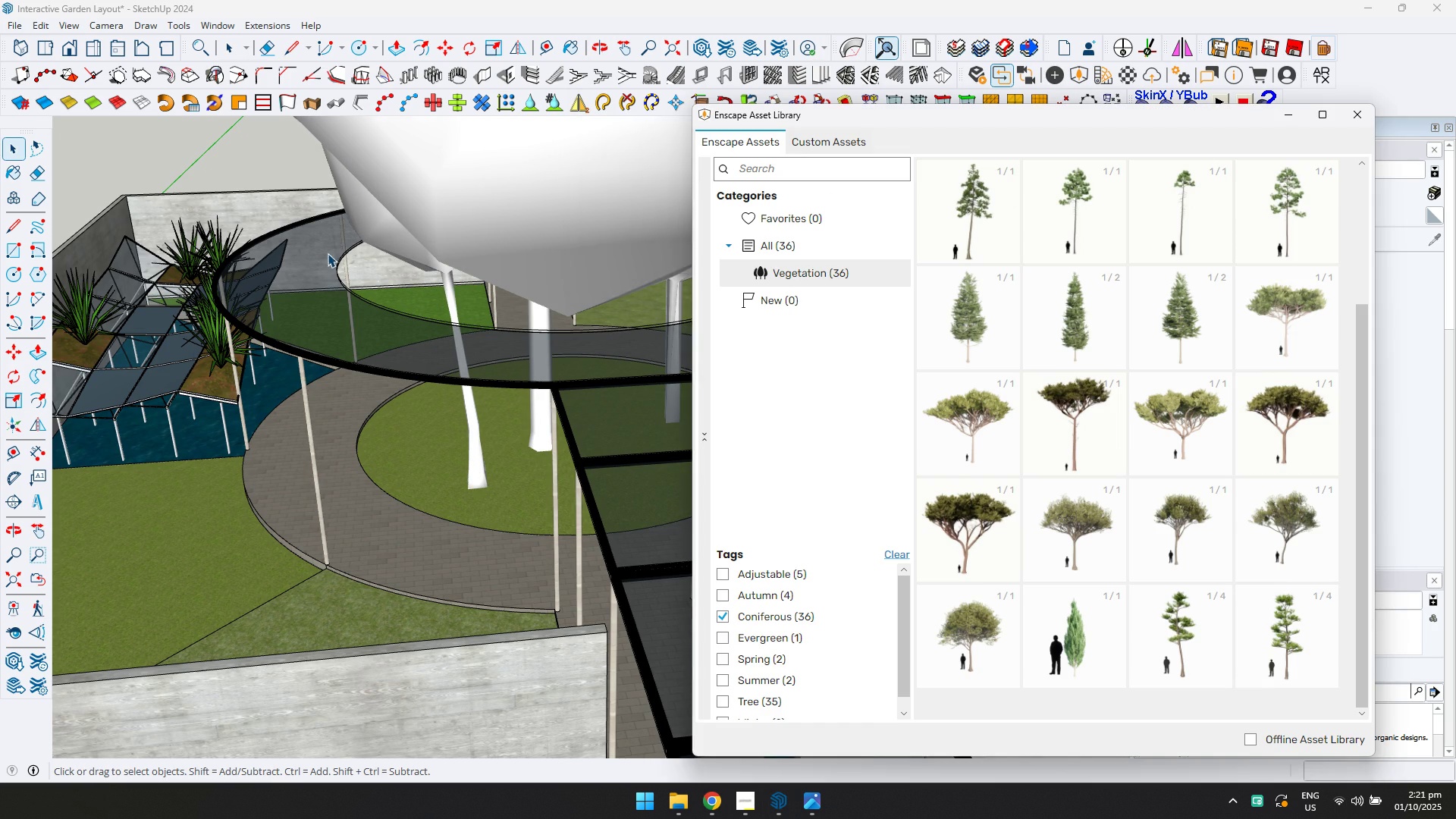 
scroll: coordinate [394, 300], scroll_direction: down, amount: 5.0
 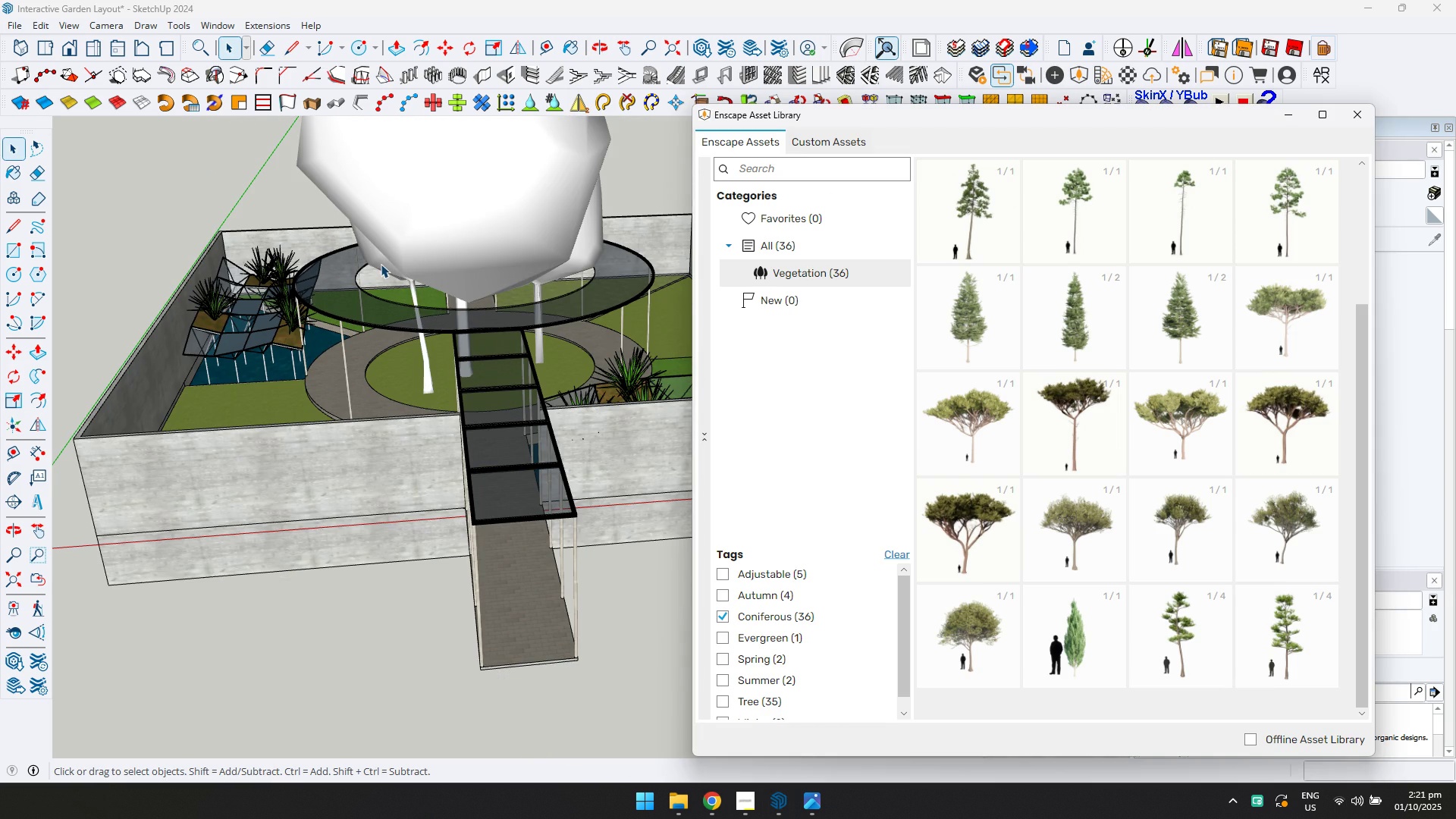 
left_click([381, 264])
 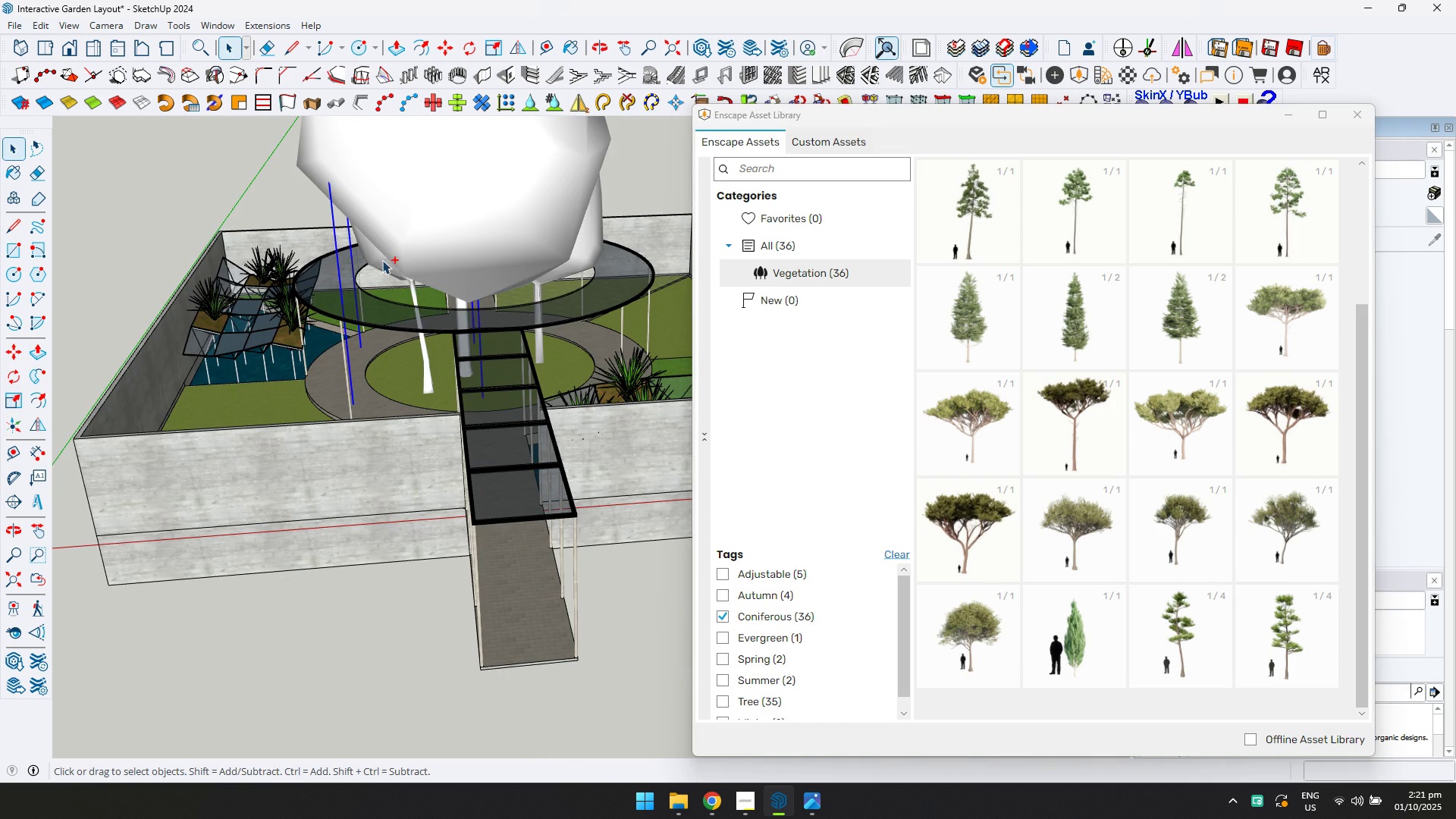 
key(Control+ControlLeft)
 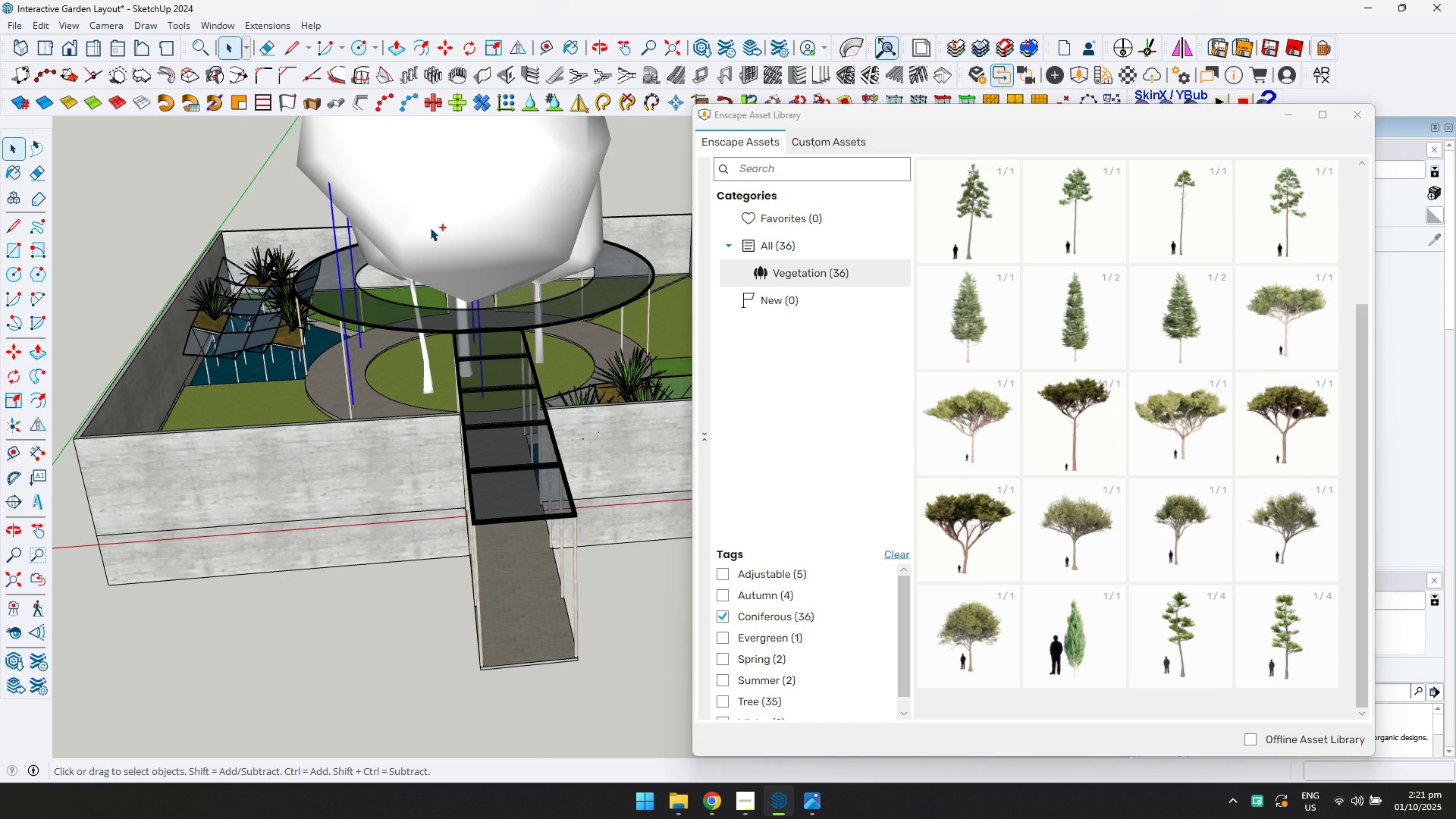 
double_click([430, 228])
 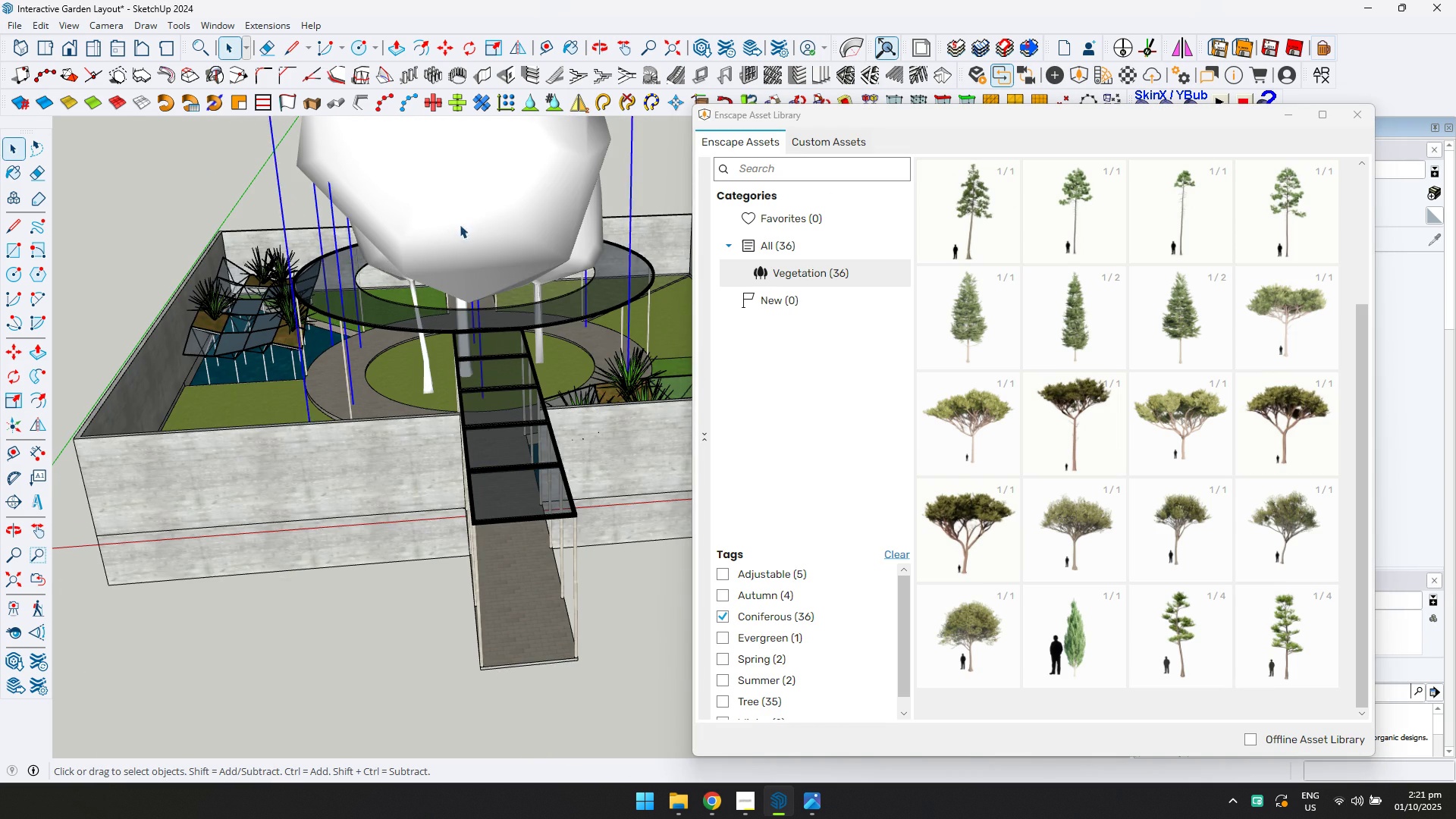 
scroll: coordinate [463, 224], scroll_direction: down, amount: 1.0
 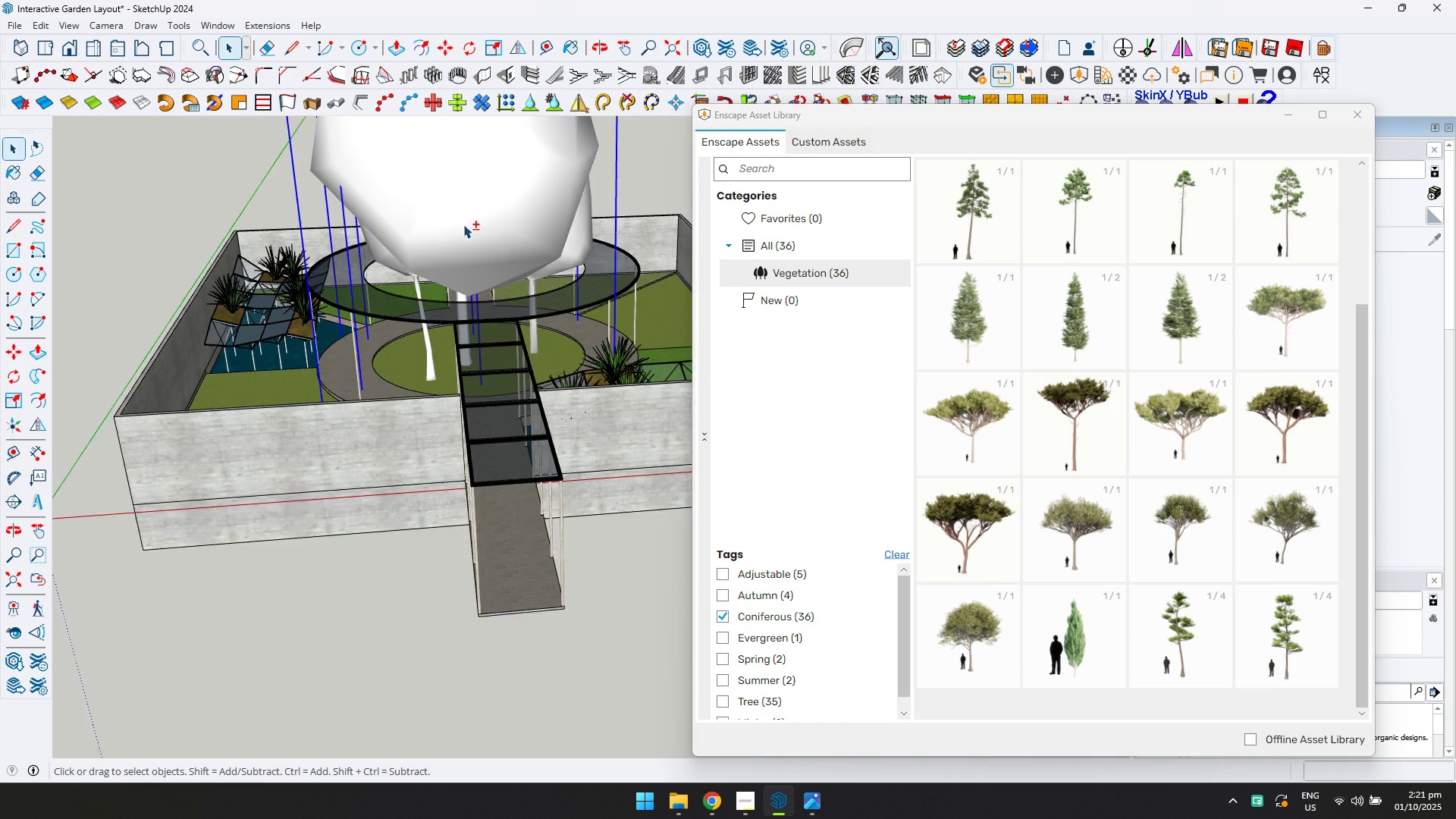 
key(Shift+ShiftLeft)